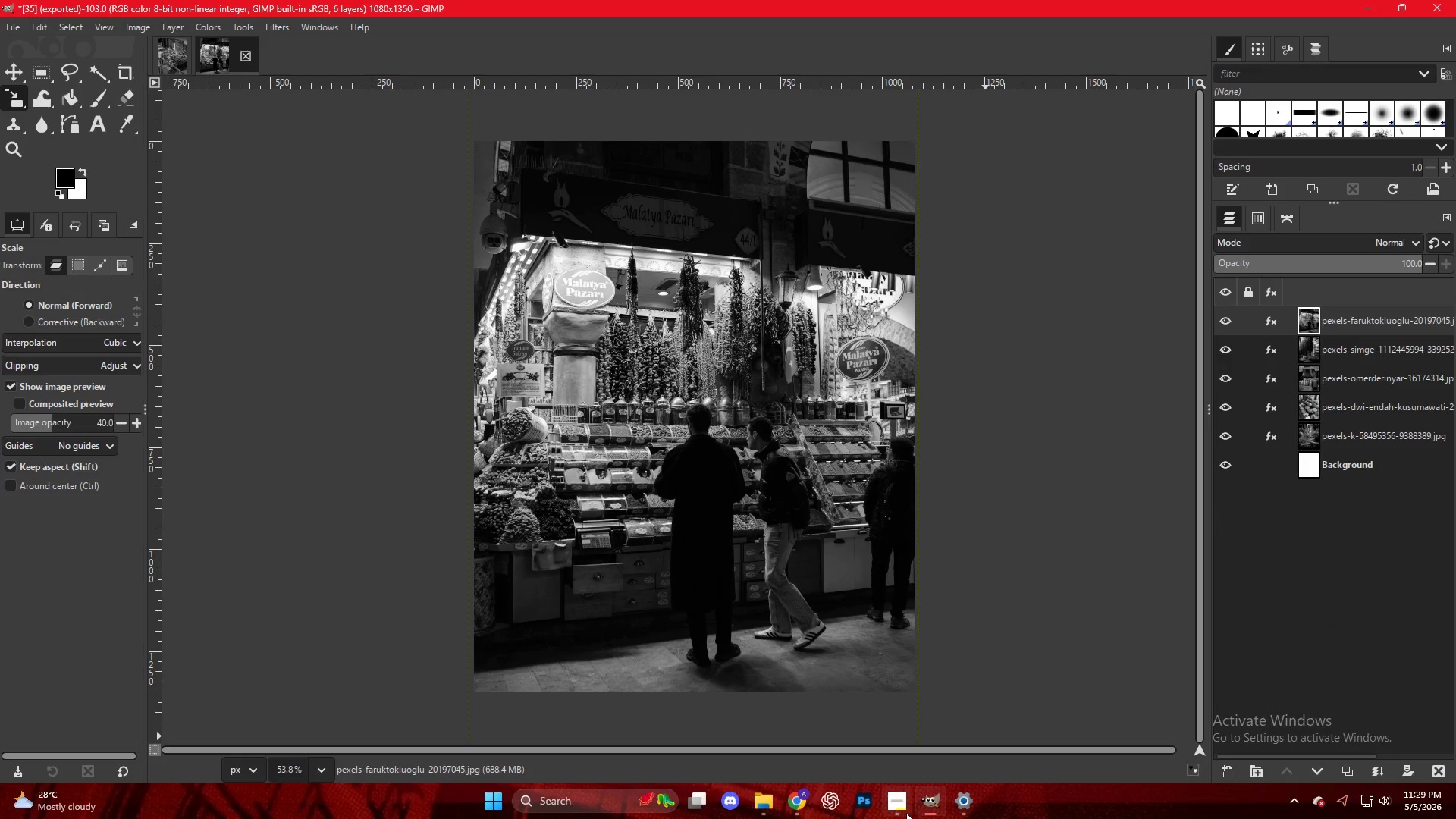 
hold_key(key=ControlLeft, duration=0.42)
 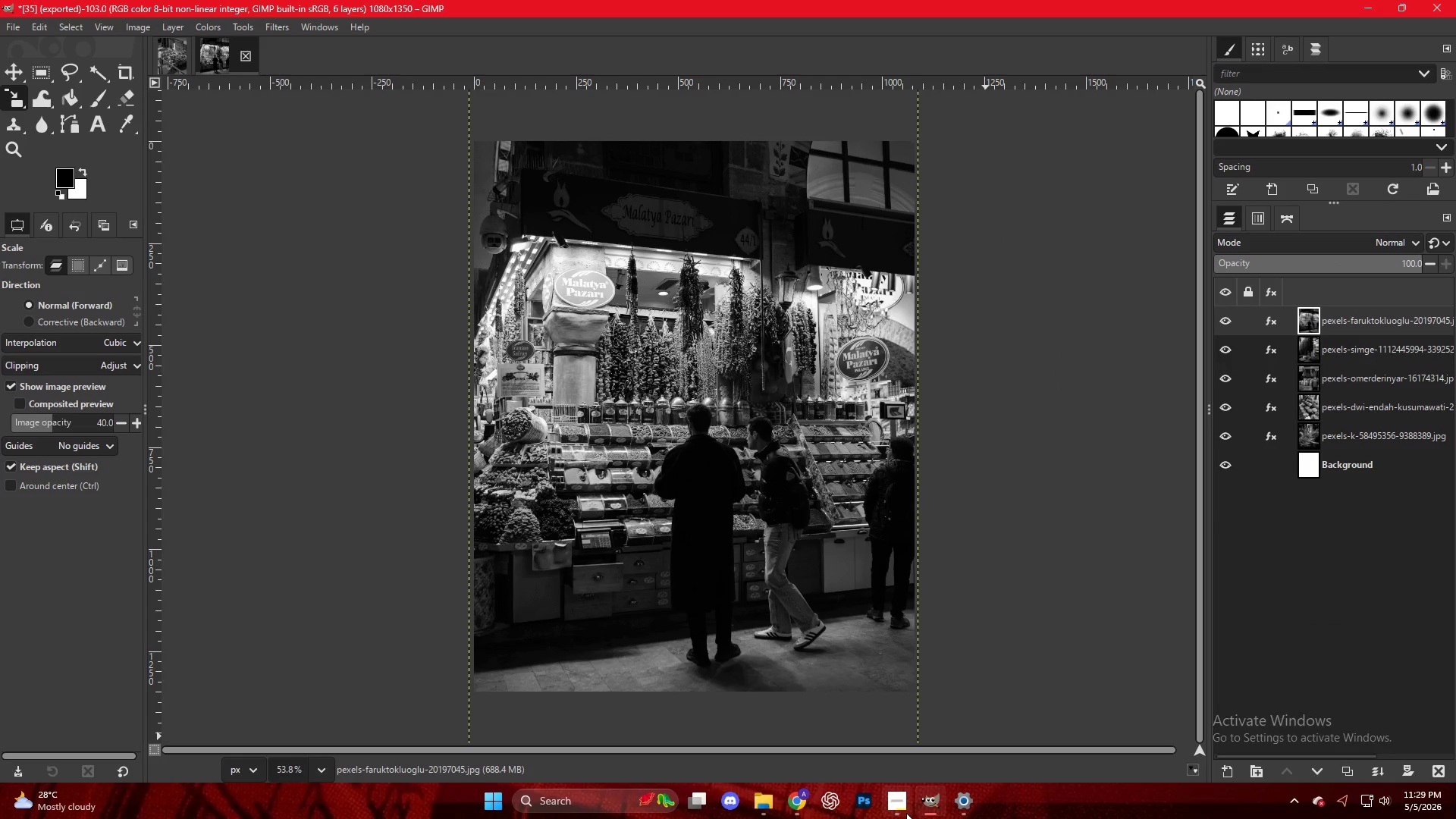 
left_click([902, 811])